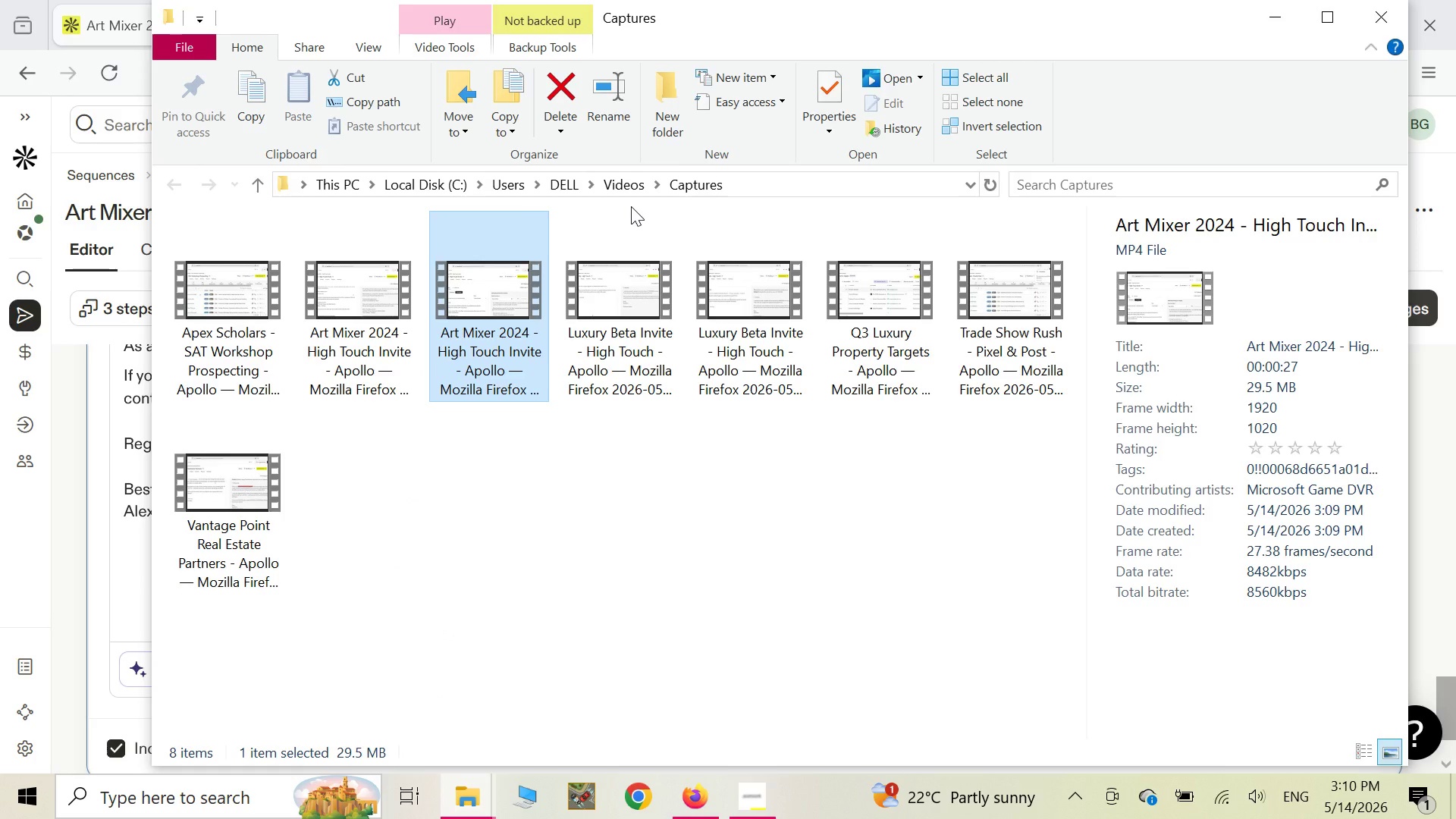 
mouse_move([498, 131])
 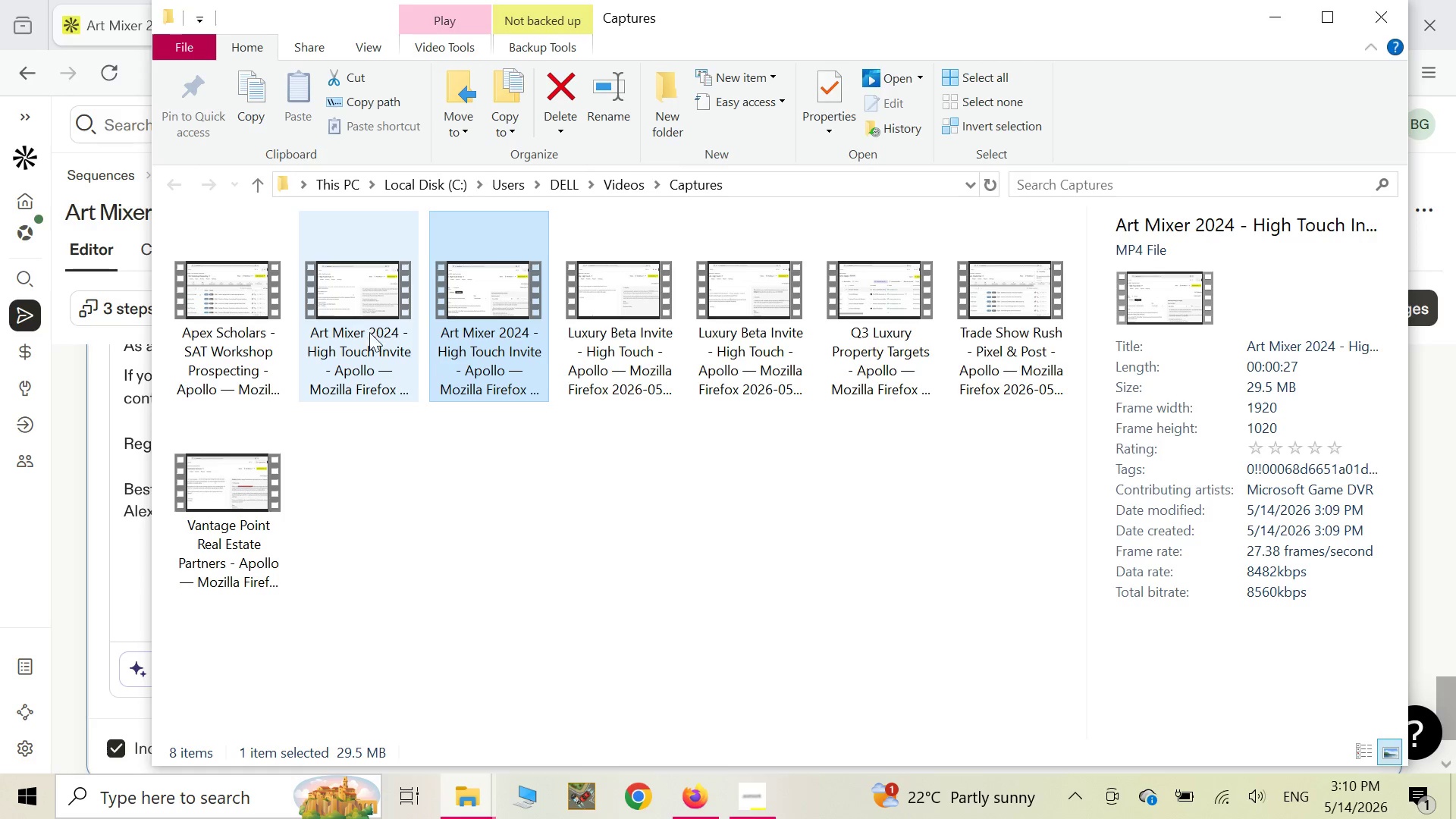 
mouse_move([384, 375])
 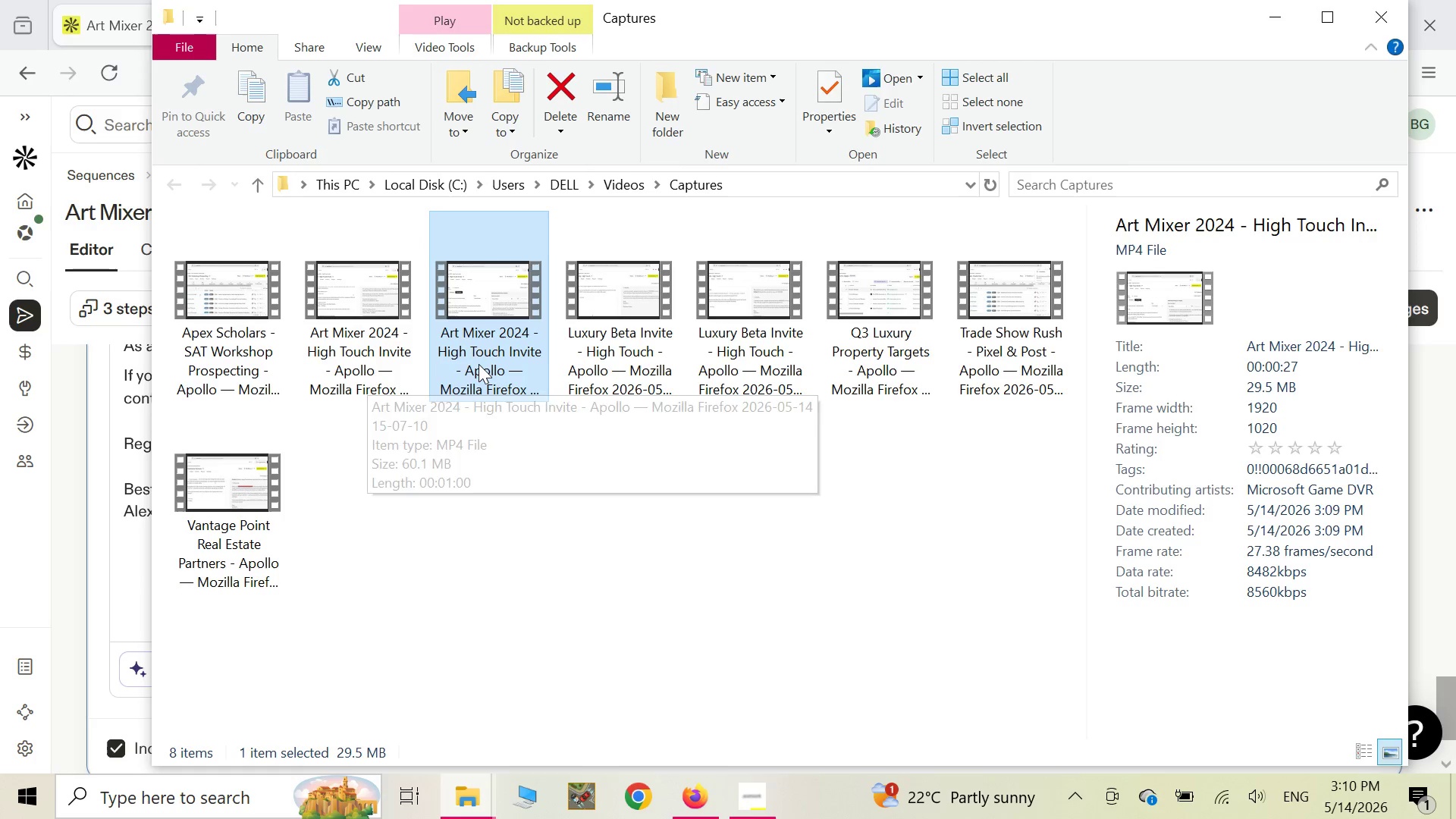 
mouse_move([447, 385])
 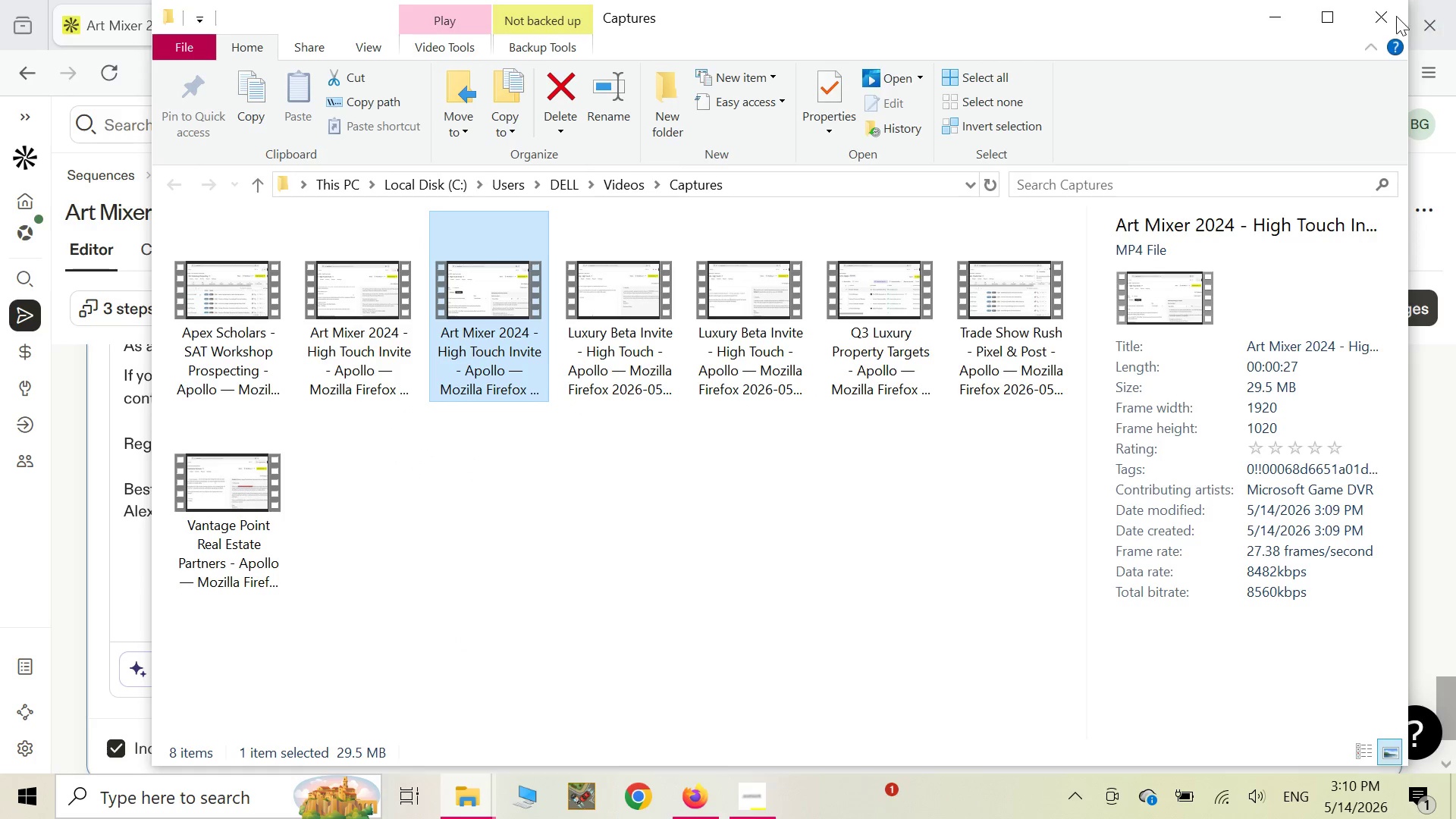 
left_click([1377, 20])
 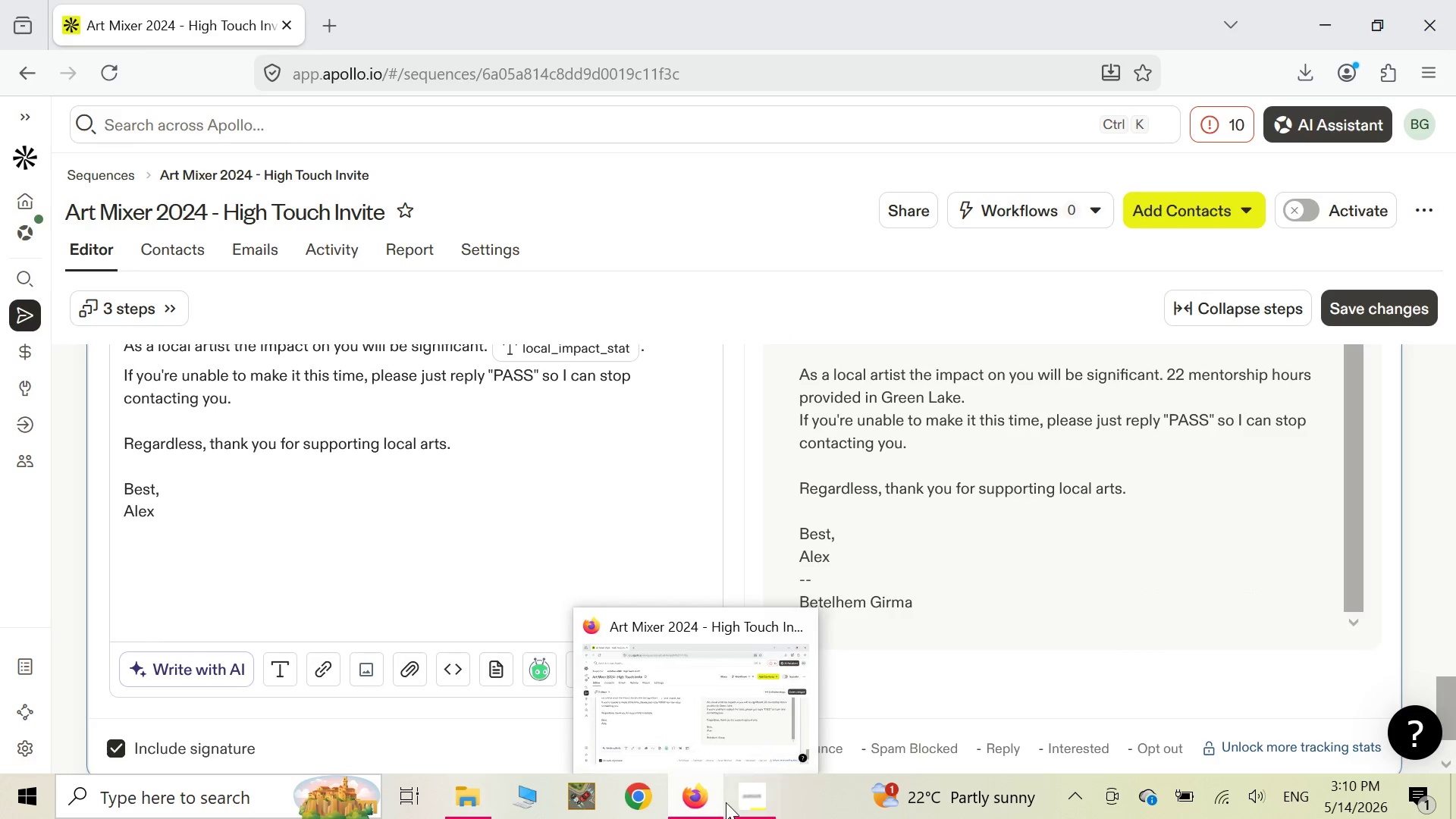 
left_click([744, 808])